 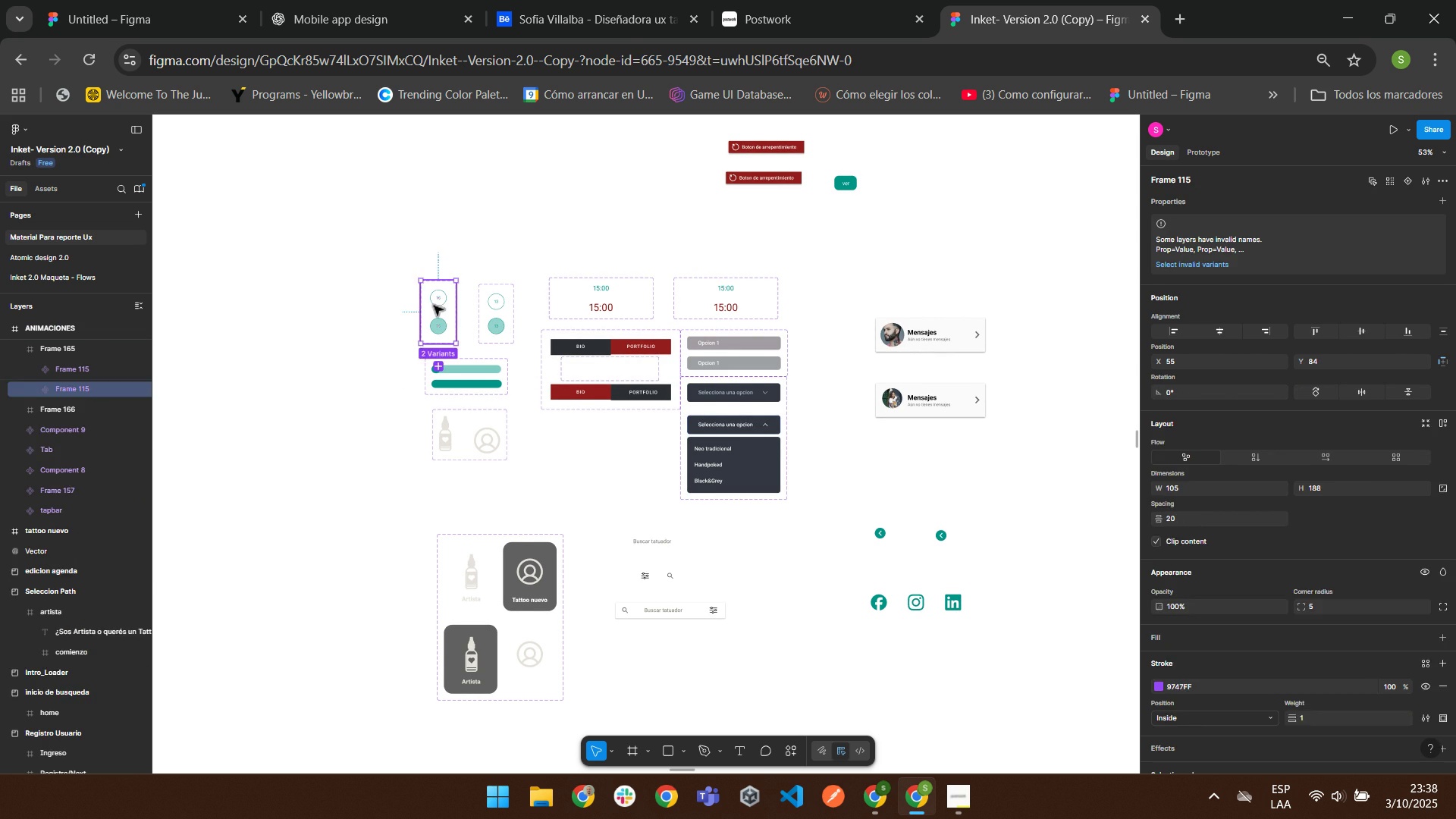 
triple_click([433, 305])
 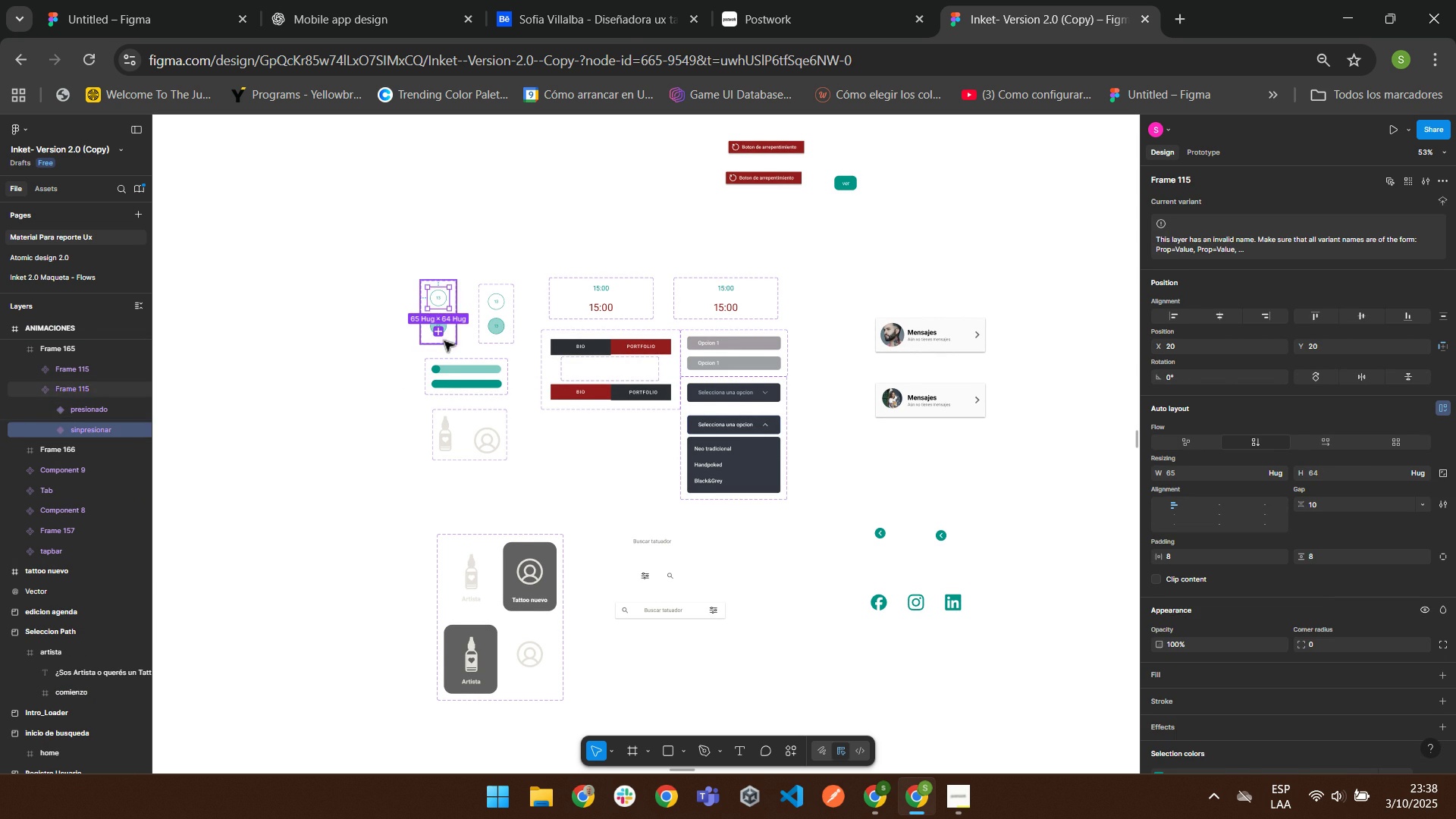 
left_click([444, 340])
 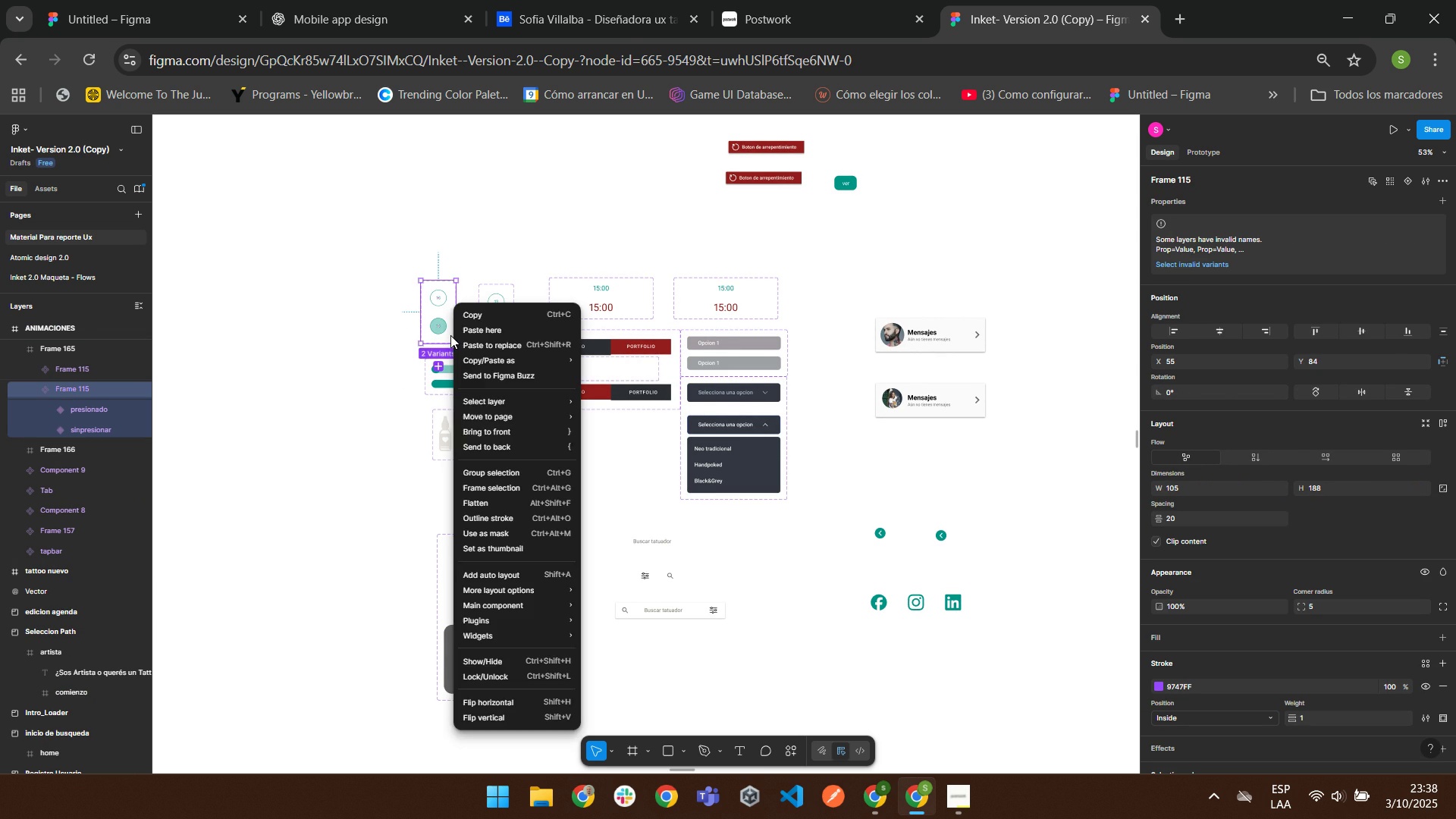 
right_click([450, 335])
 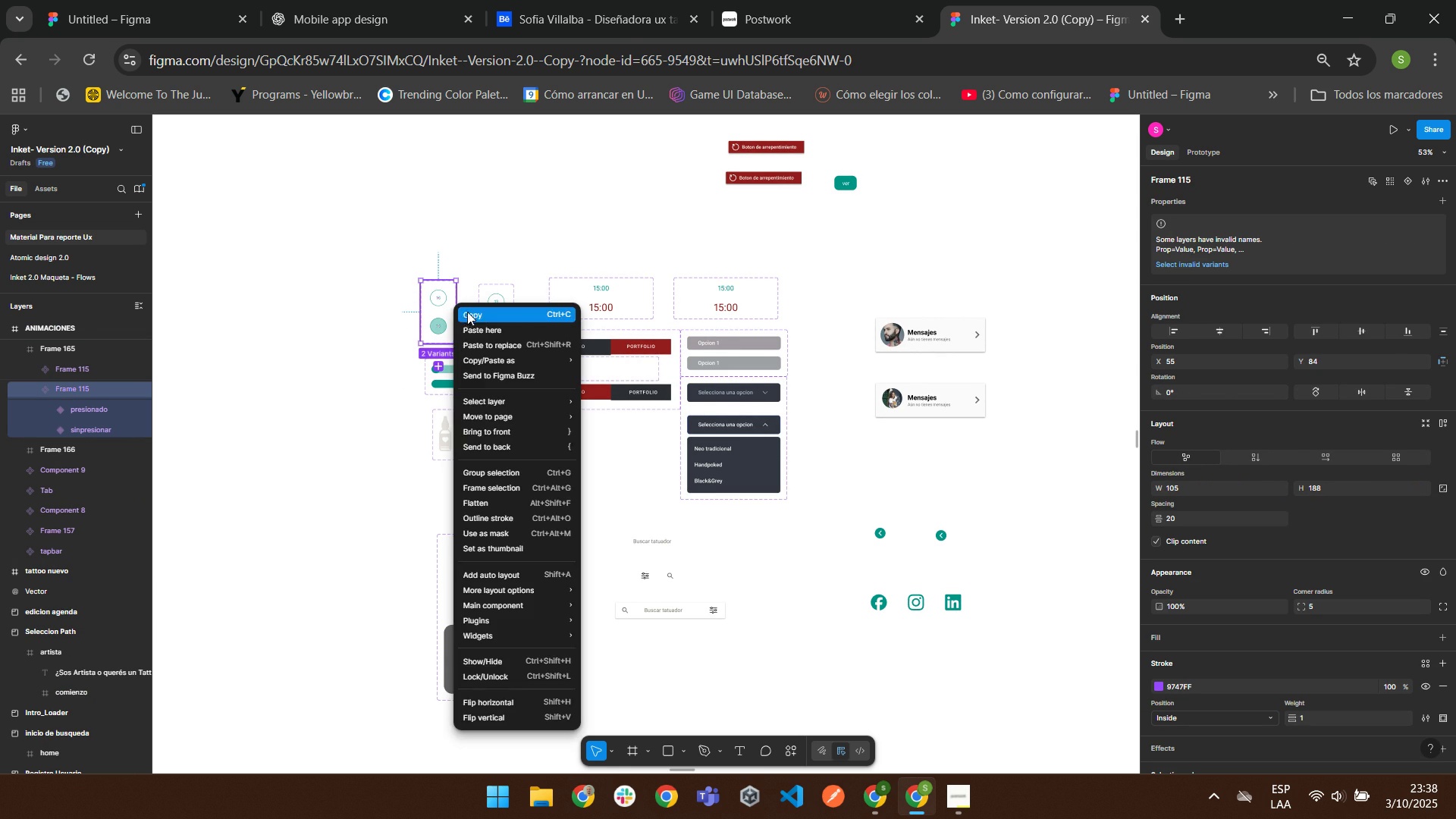 
left_click([467, 312])
 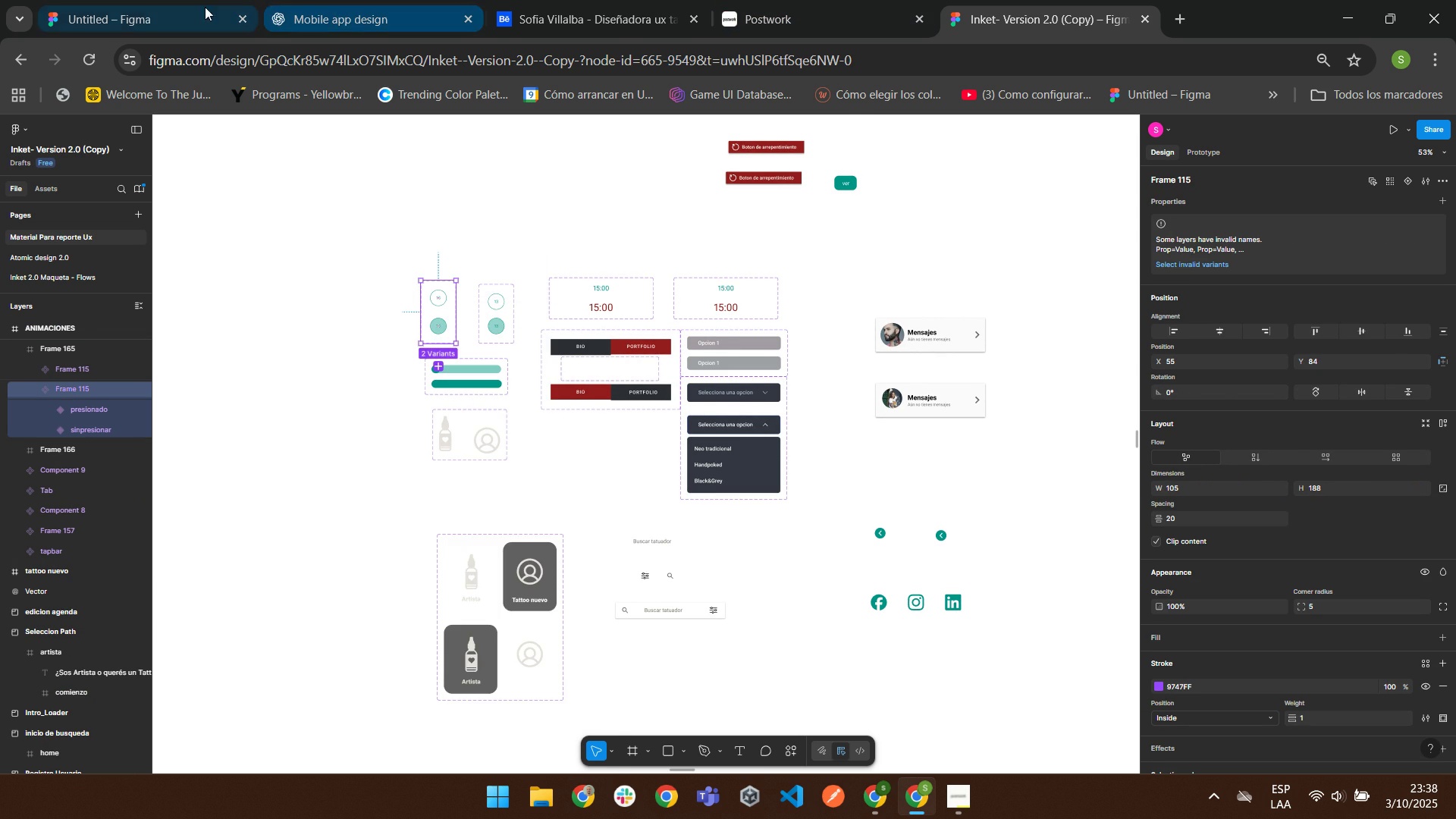 
left_click([184, 7])
 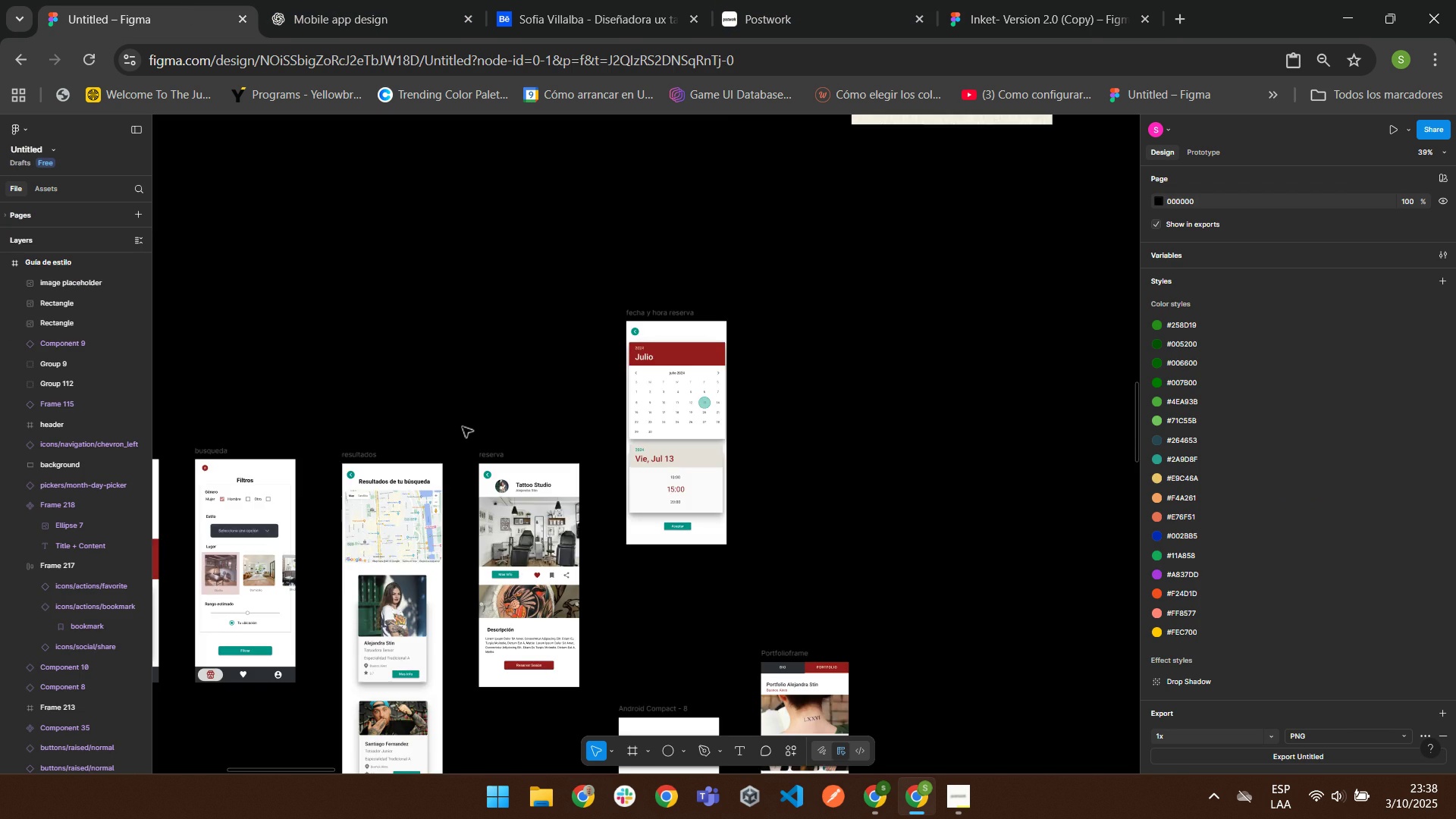 
scroll: coordinate [462, 426], scroll_direction: down, amount: 6.0
 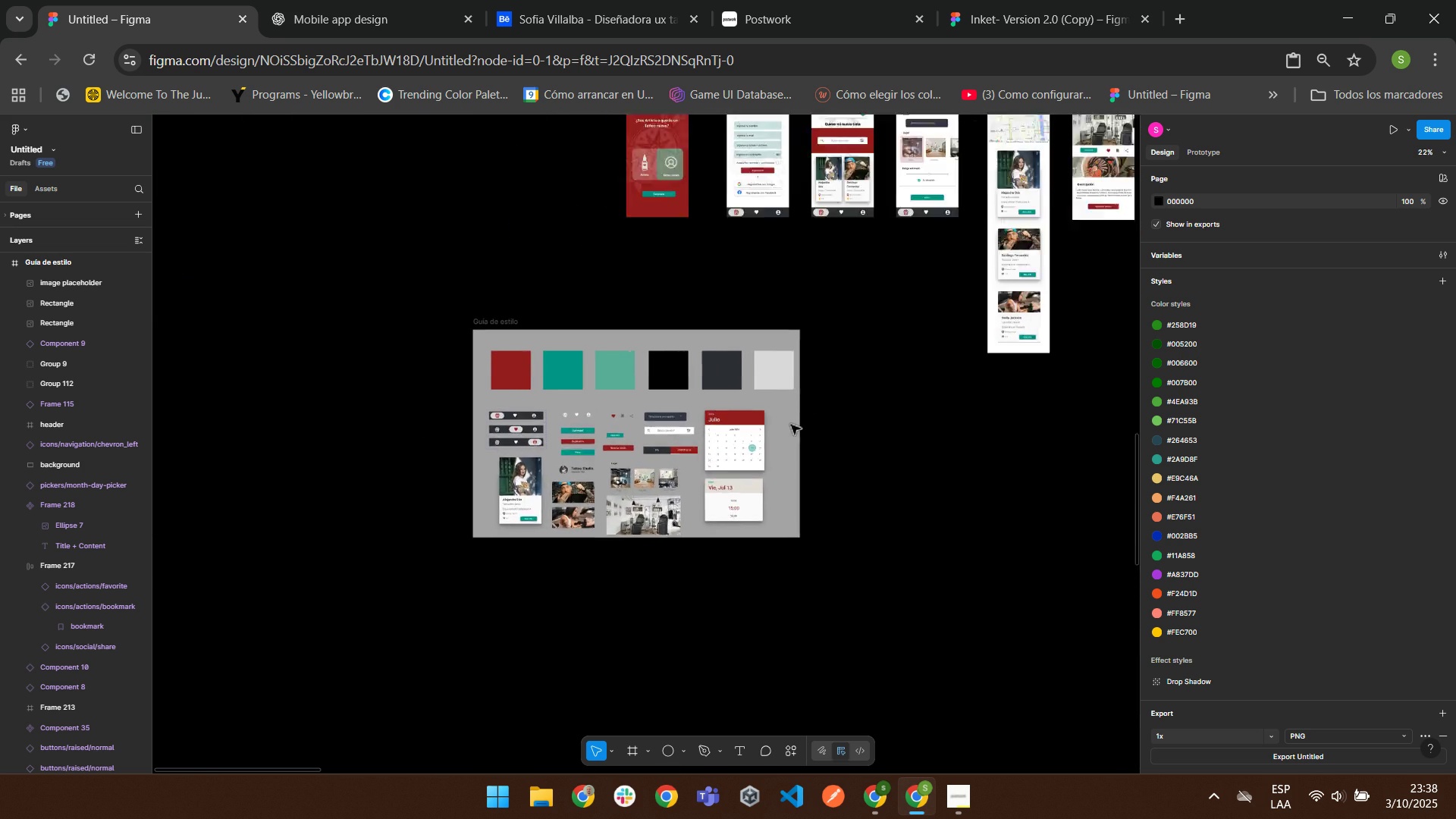 
right_click([763, 416])
 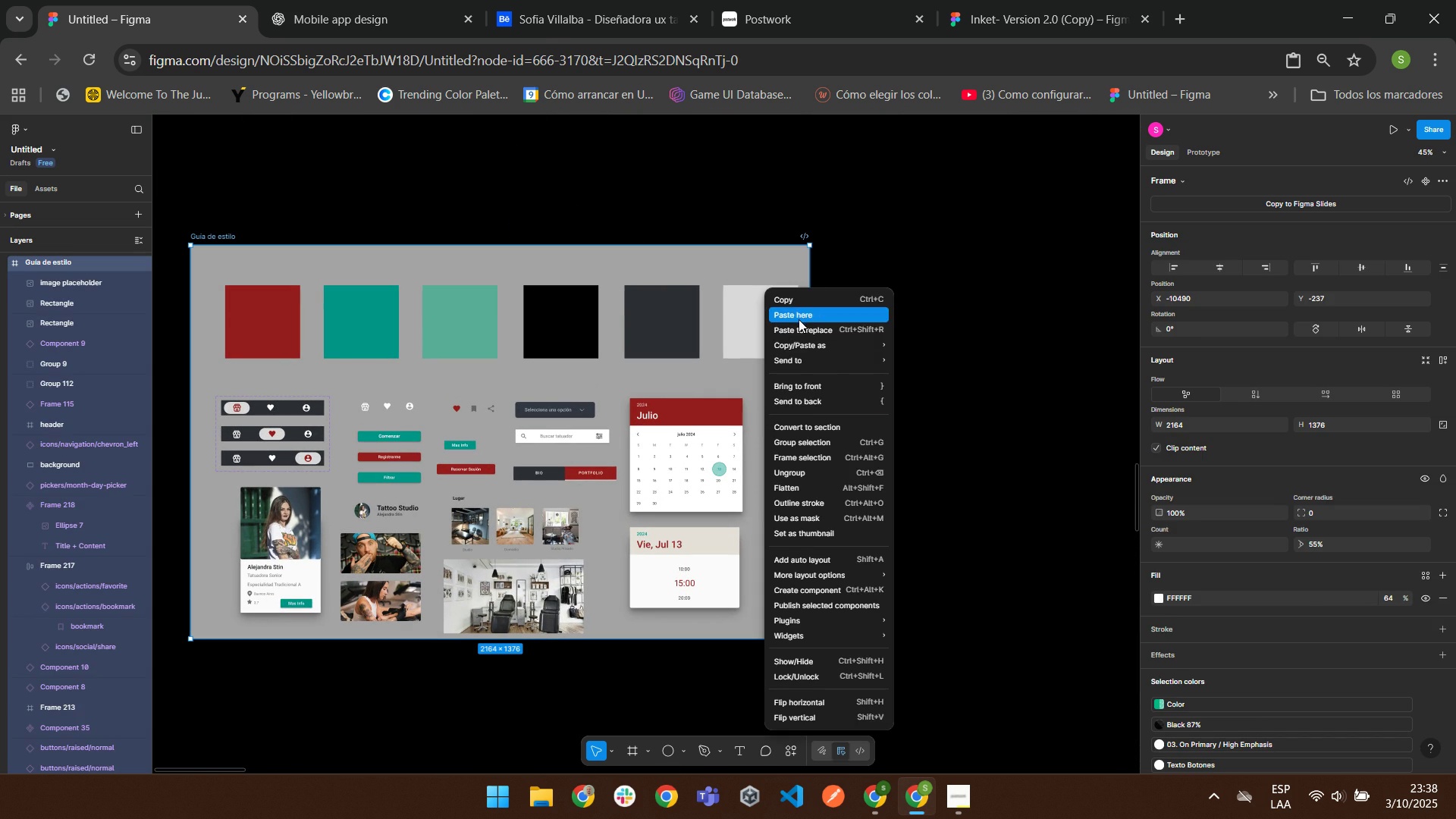 
left_click([799, 315])